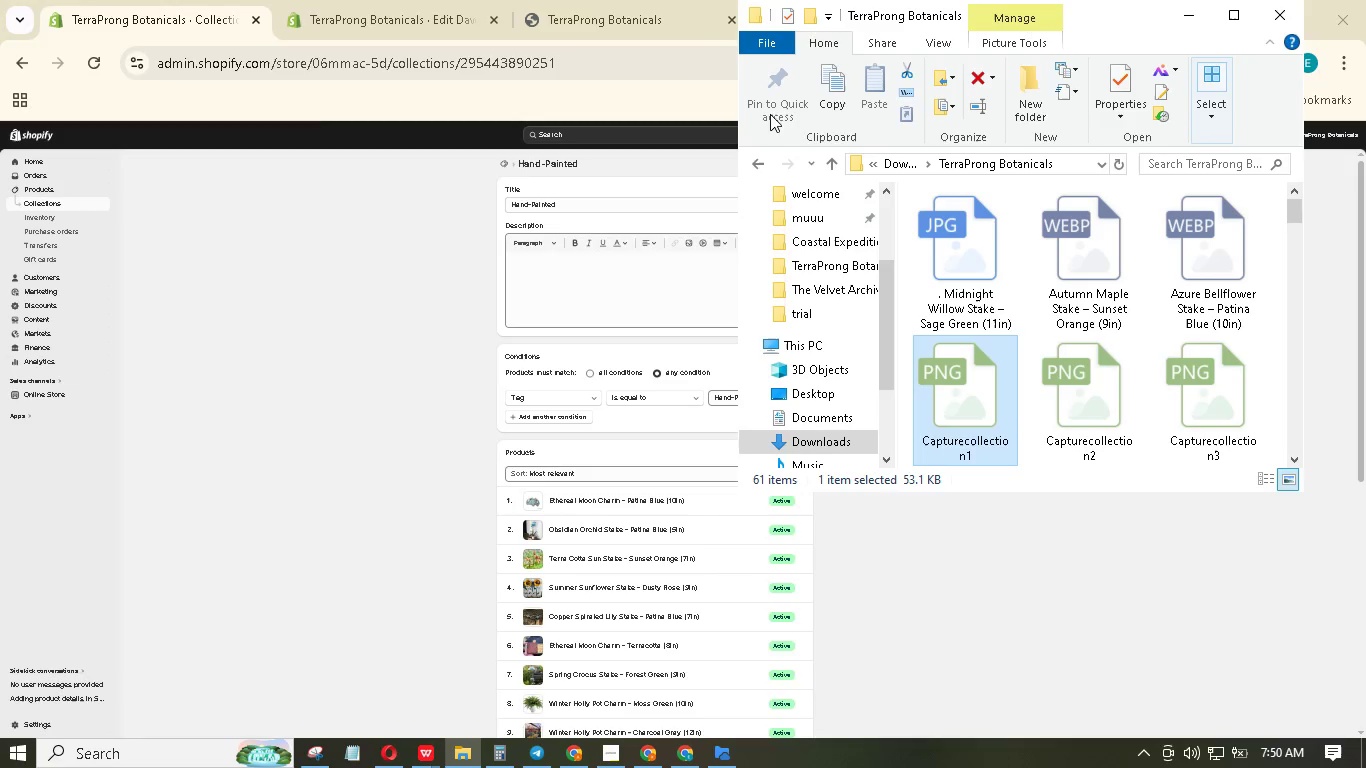 
left_click([326, 269])
 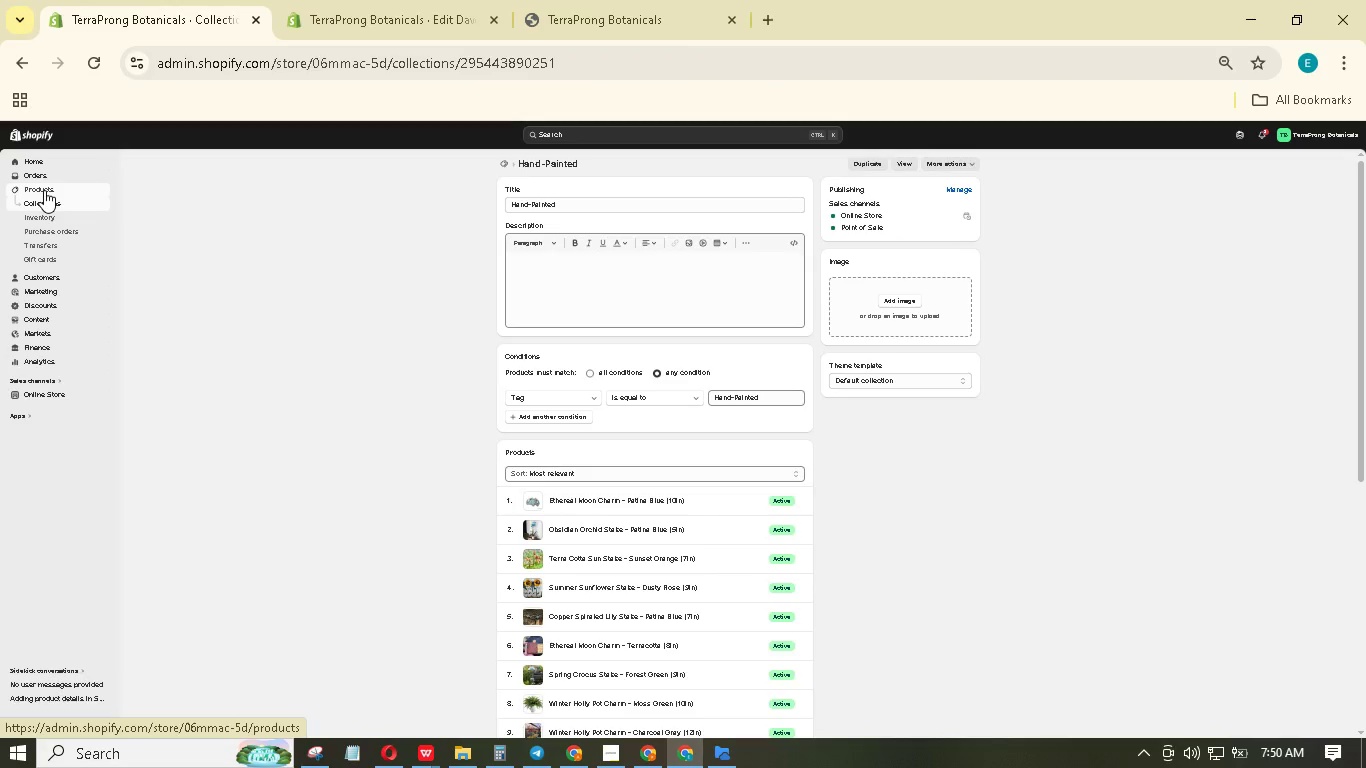 
hold_key(key=ControlLeft, duration=1.52)
scroll: coordinate [105, 296], scroll_direction: up, amount: 3.0
 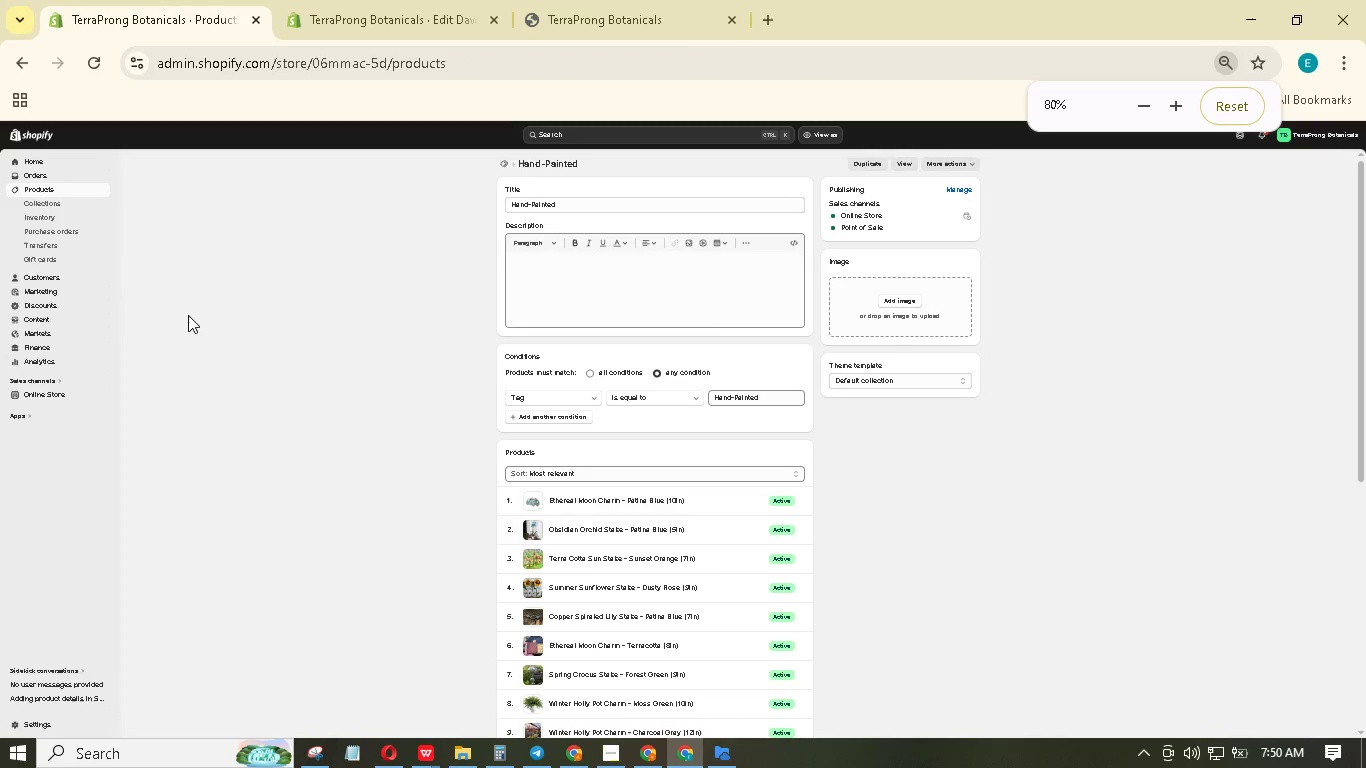 
hold_key(key=ControlLeft, duration=1.5)
 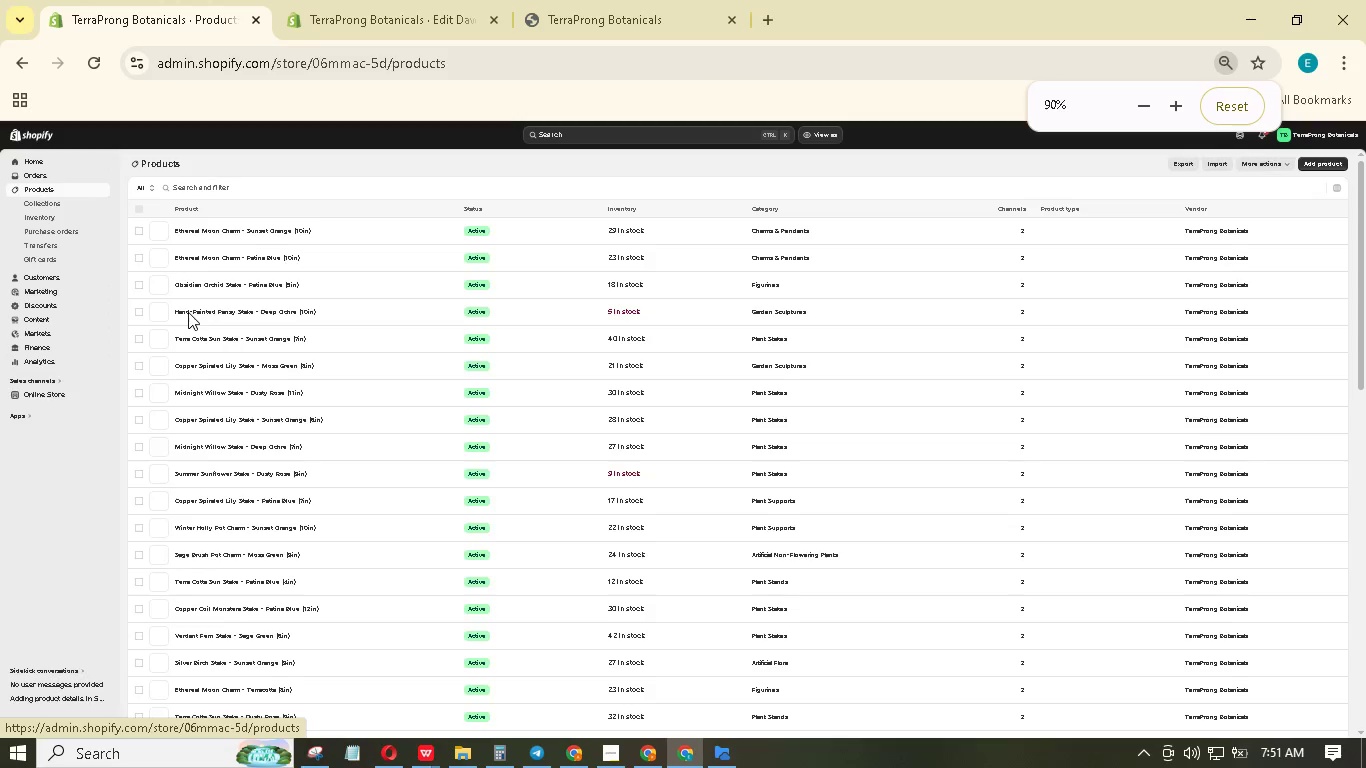 
hold_key(key=ControlLeft, duration=1.51)
 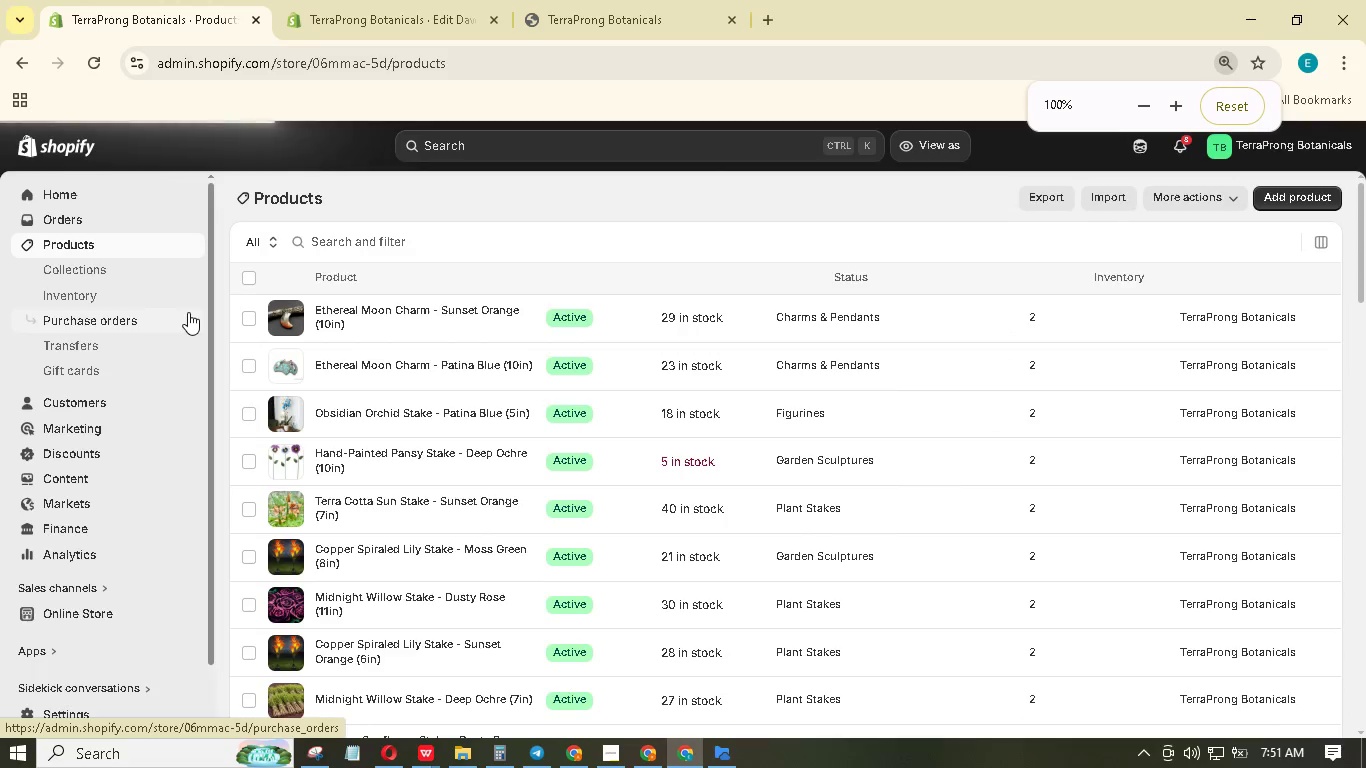 
scroll: coordinate [188, 312], scroll_direction: up, amount: 1.0
 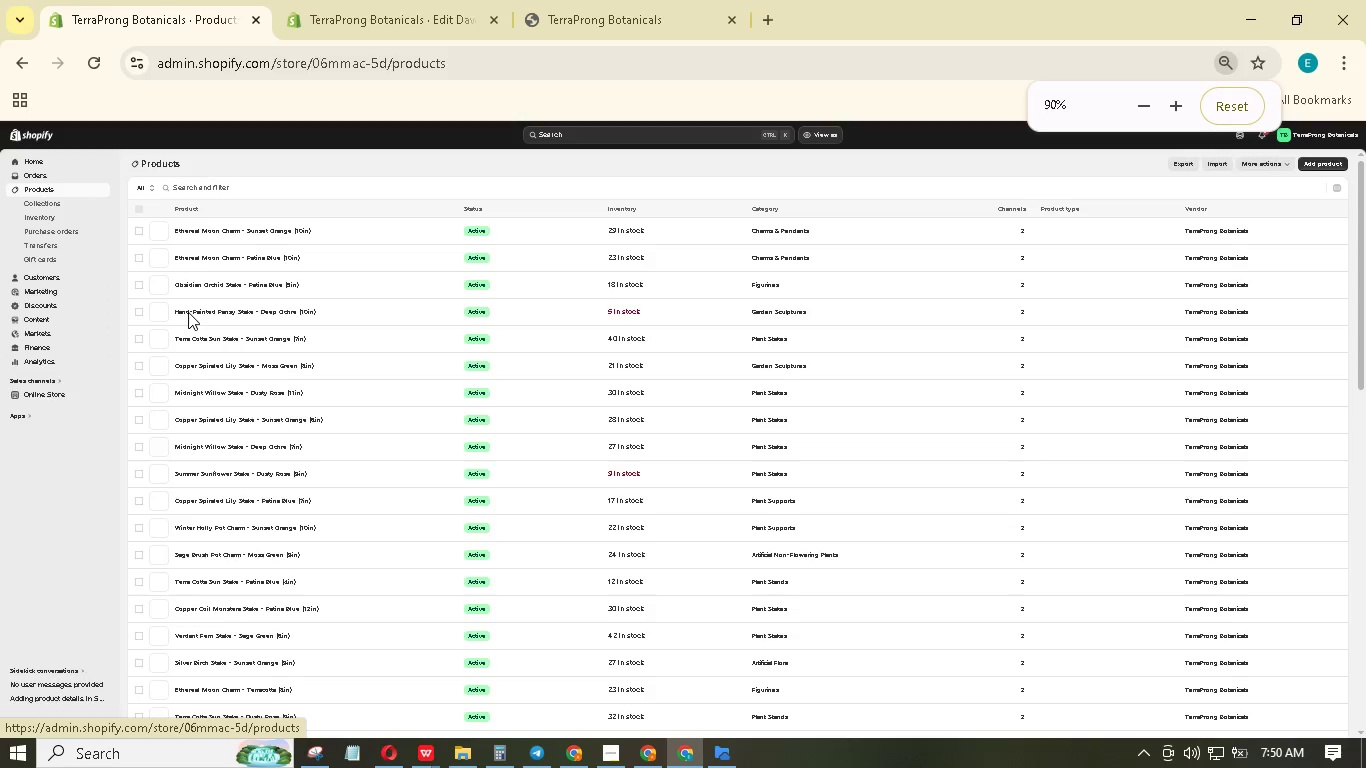 
hold_key(key=ControlLeft, duration=1.52)
scroll: coordinate [188, 312], scroll_direction: up, amount: 1.0
 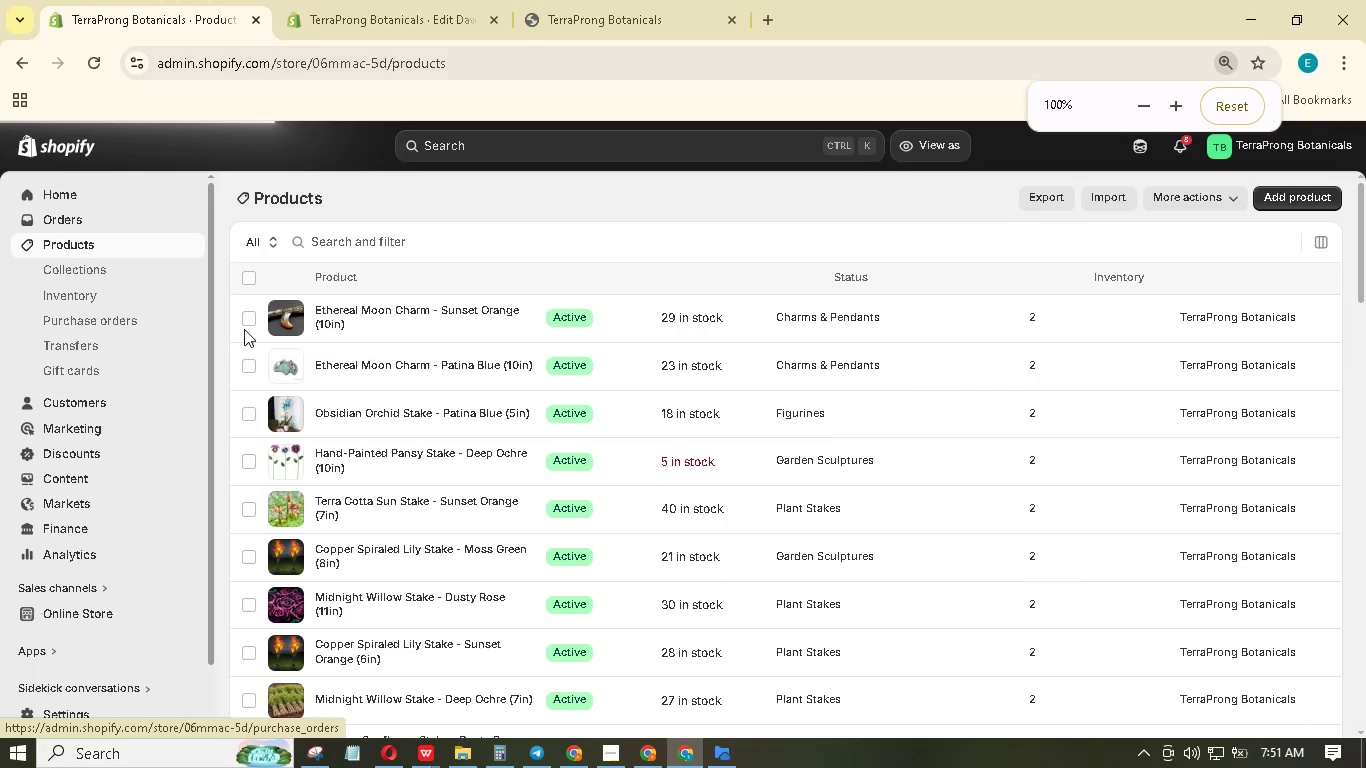 
hold_key(key=ControlLeft, duration=0.84)
scroll: coordinate [346, 356], scroll_direction: up, amount: 1.0
 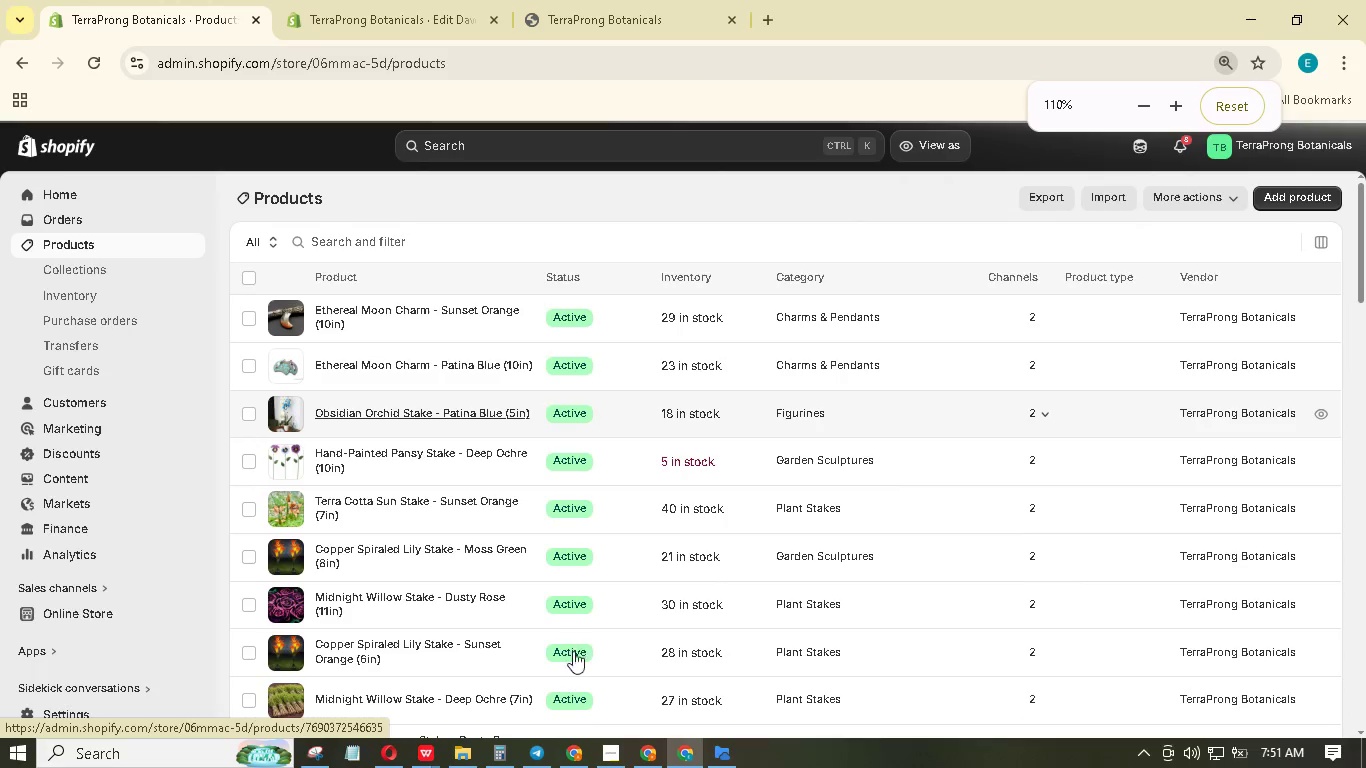 
left_click([605, 752])